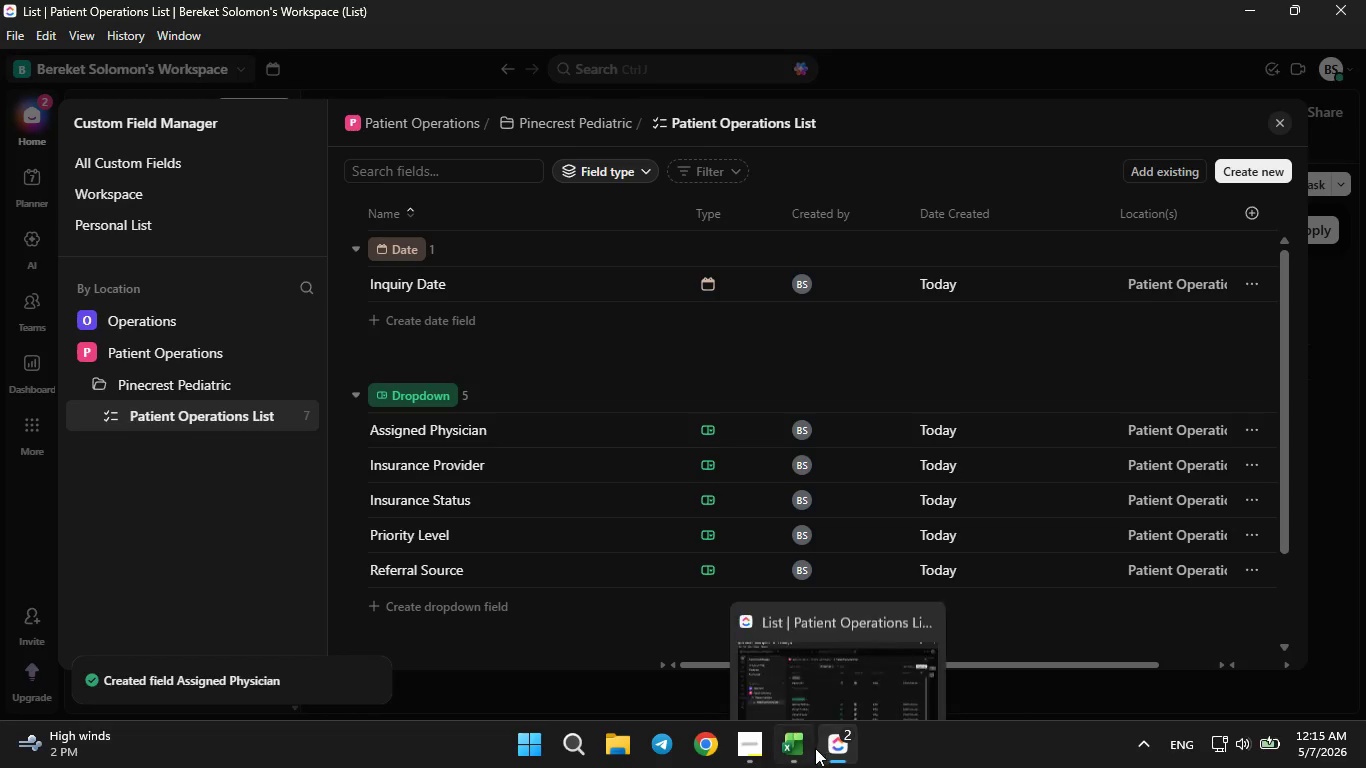 
left_click([805, 749])
 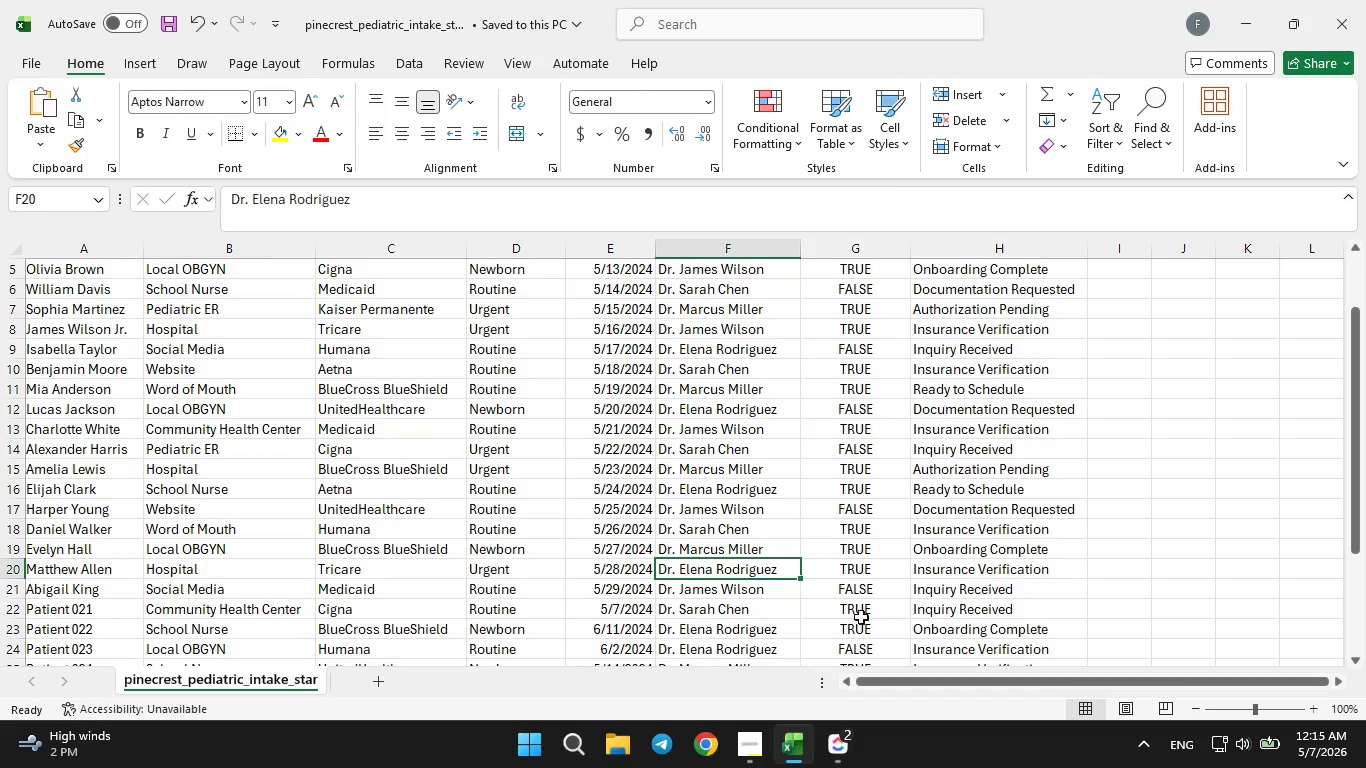 
scroll: coordinate [861, 611], scroll_direction: up, amount: 10.0
 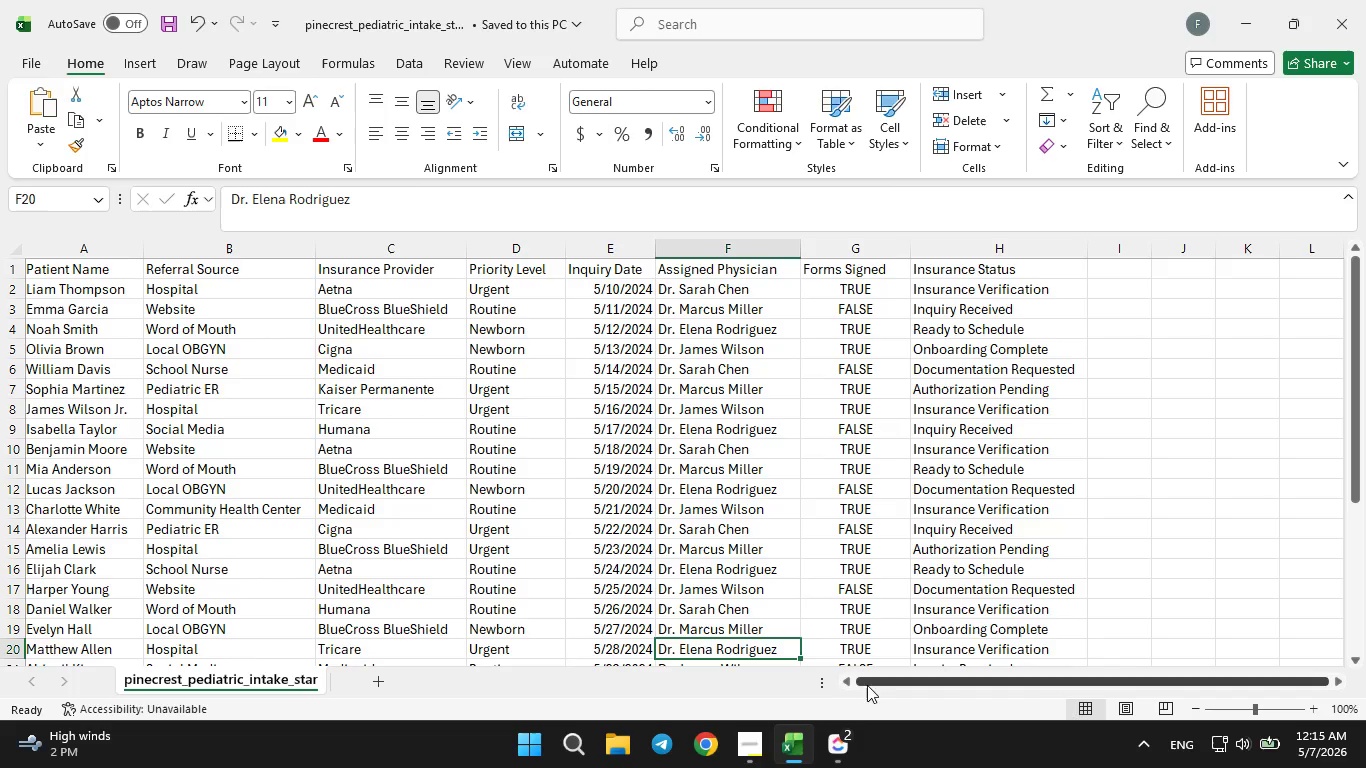 
left_click([855, 744])
 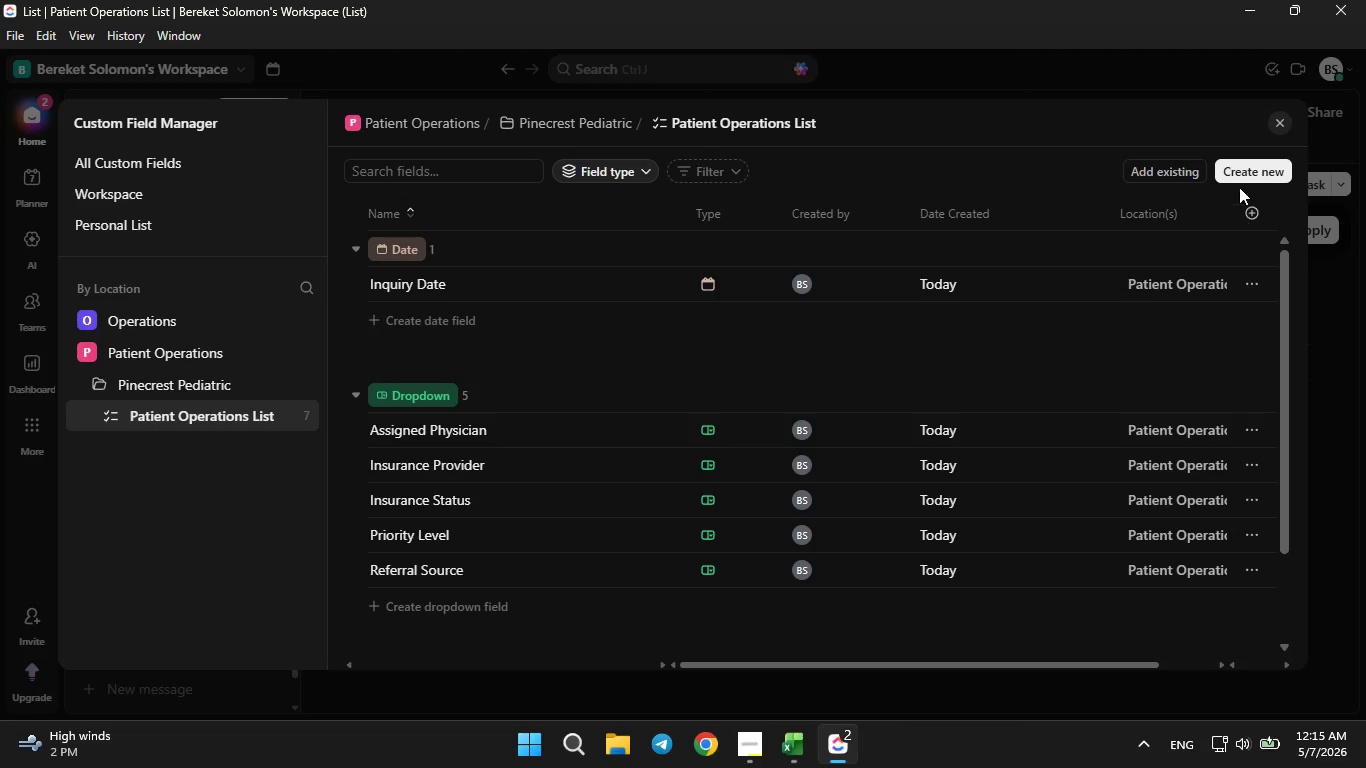 
left_click([1238, 180])
 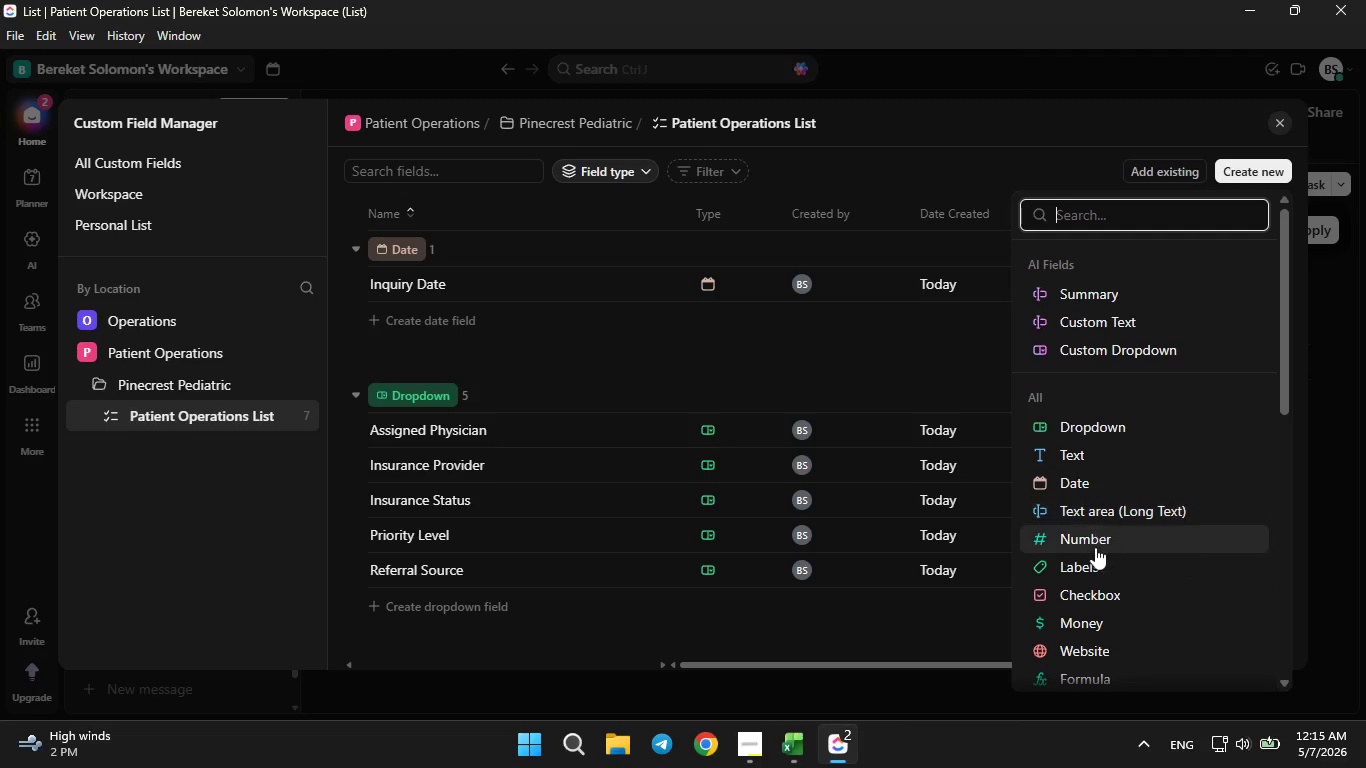 
left_click([1095, 597])
 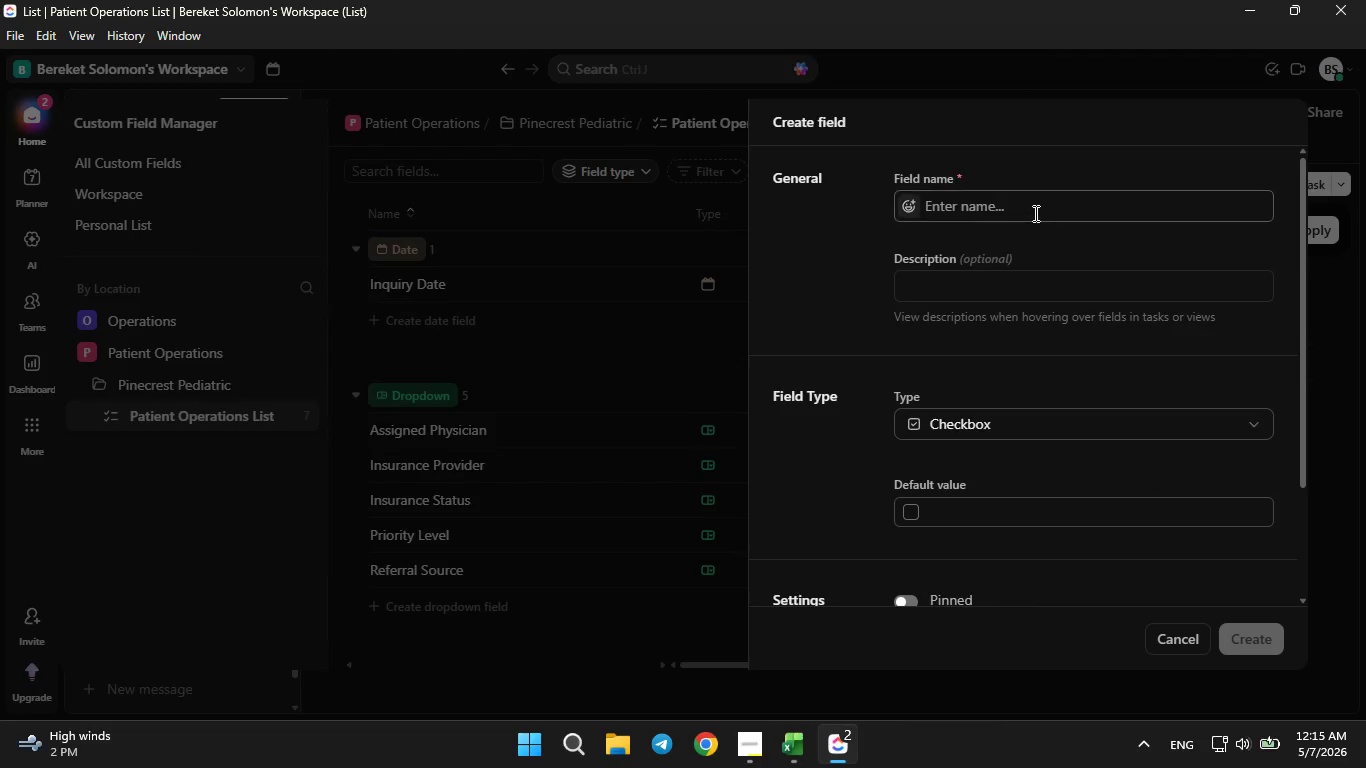 
left_click([1034, 212])
 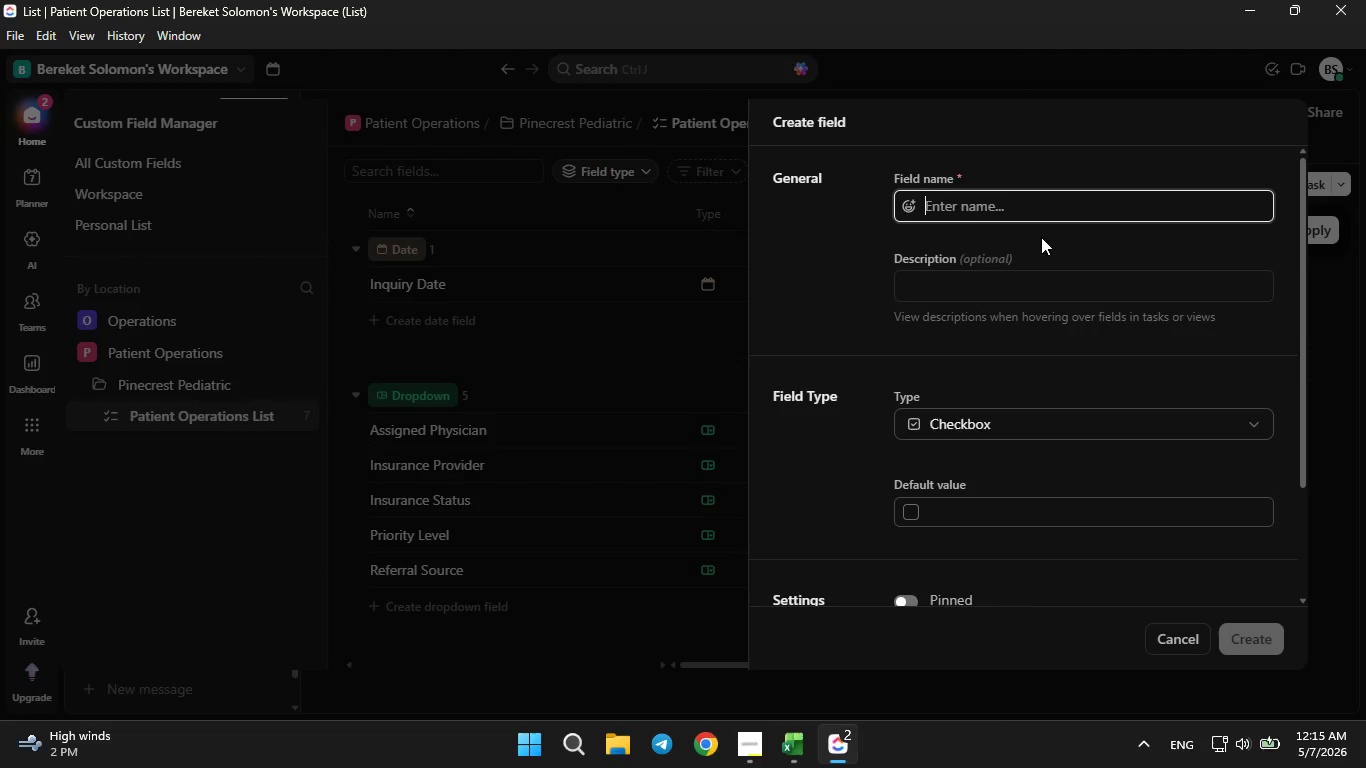 
type(Forms Signed)
 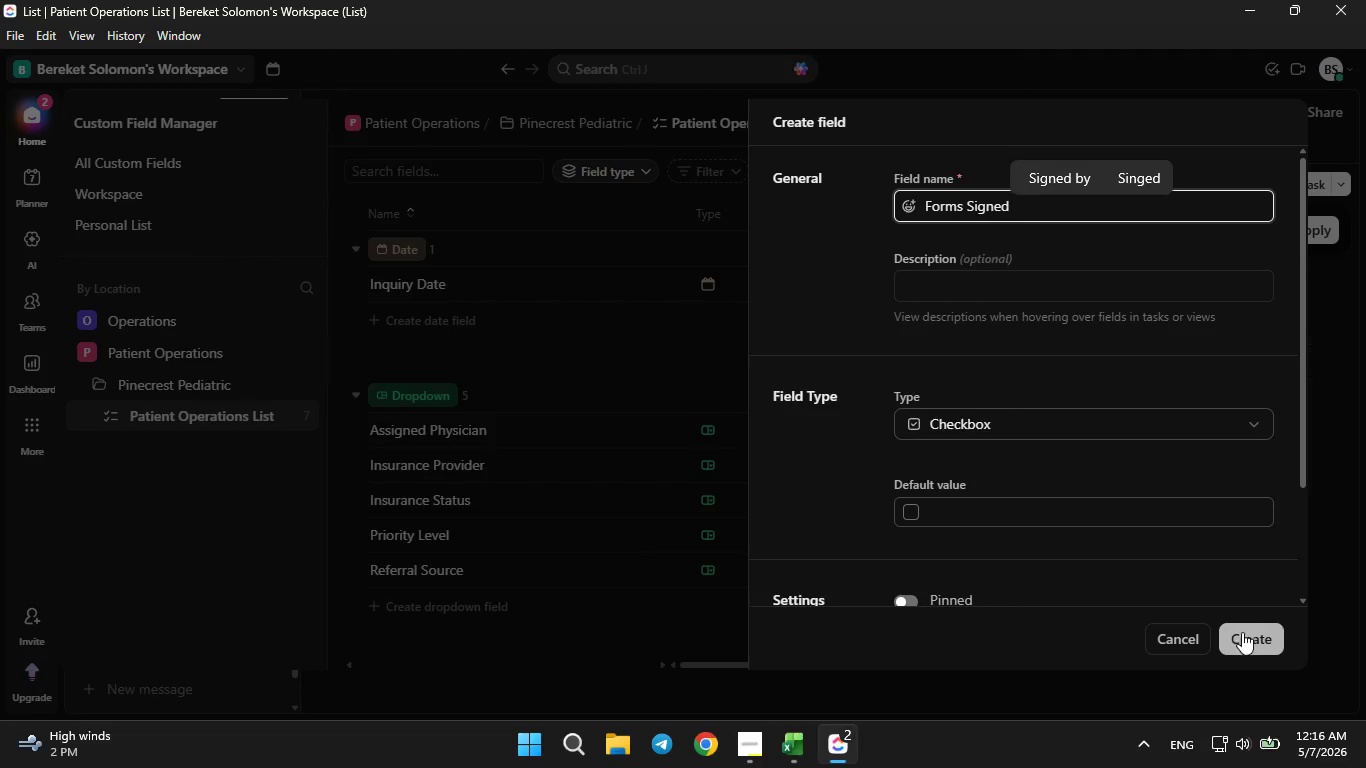 
left_click([1242, 632])
 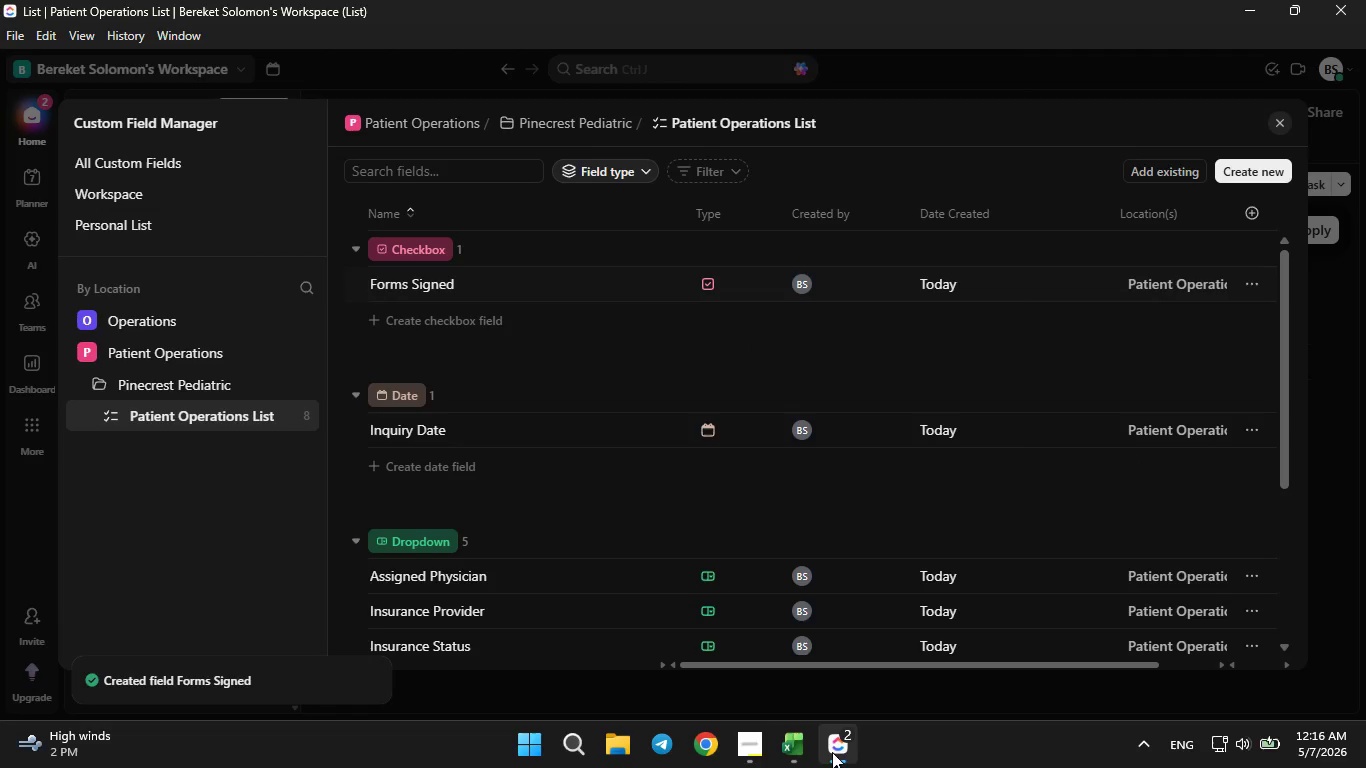 
left_click([795, 767])
 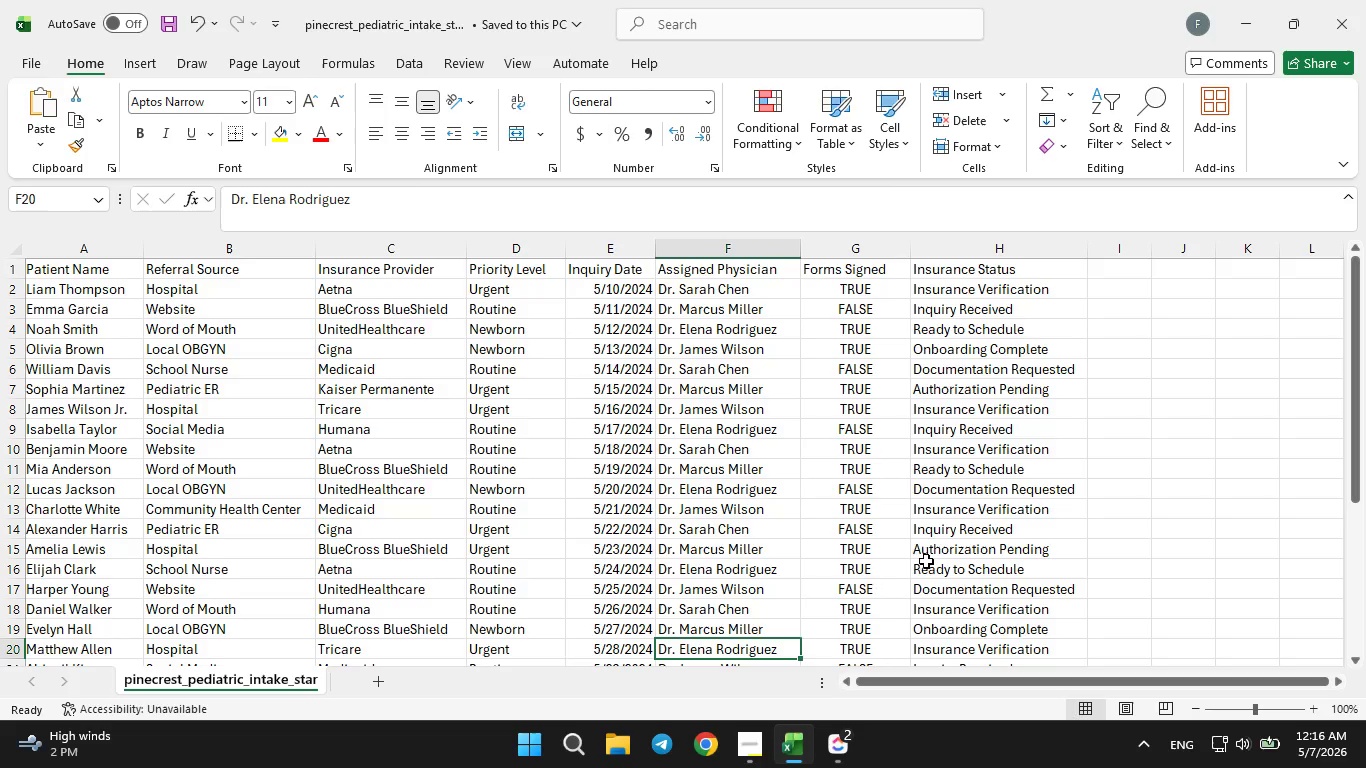 
double_click([759, 736])